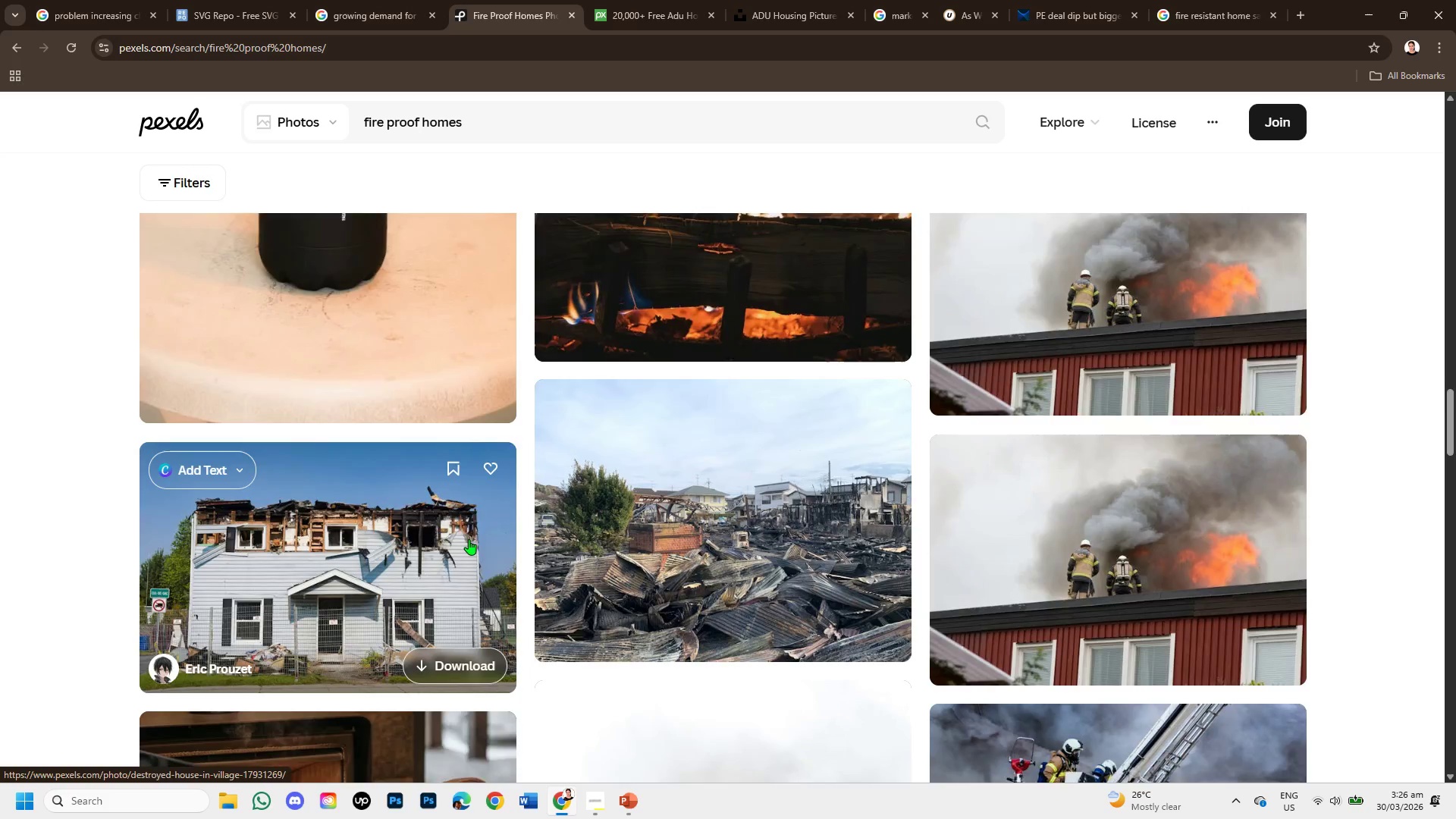 
mouse_move([519, 547])
 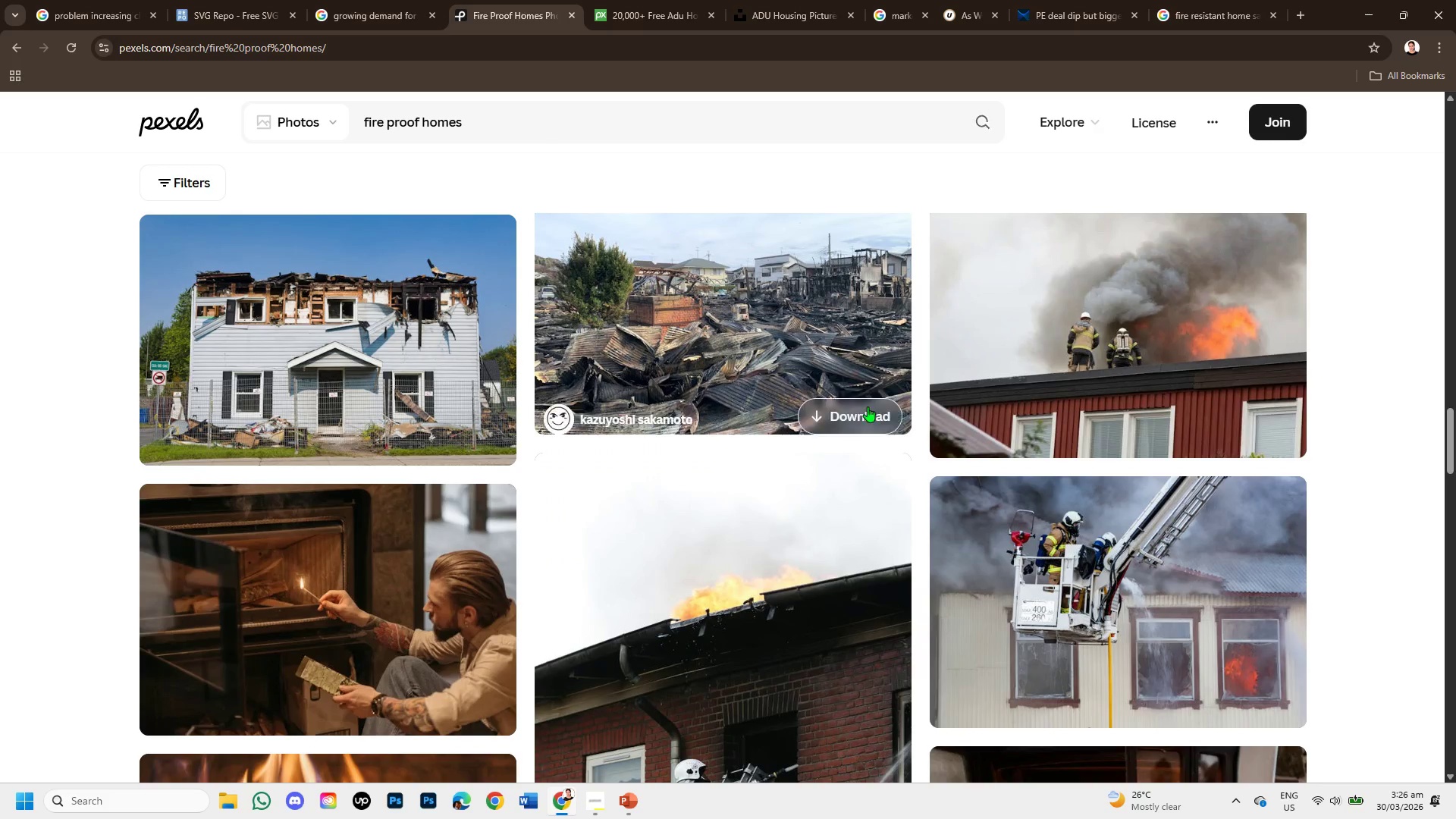 
scroll: coordinate [1098, 585], scroll_direction: down, amount: 4.0
 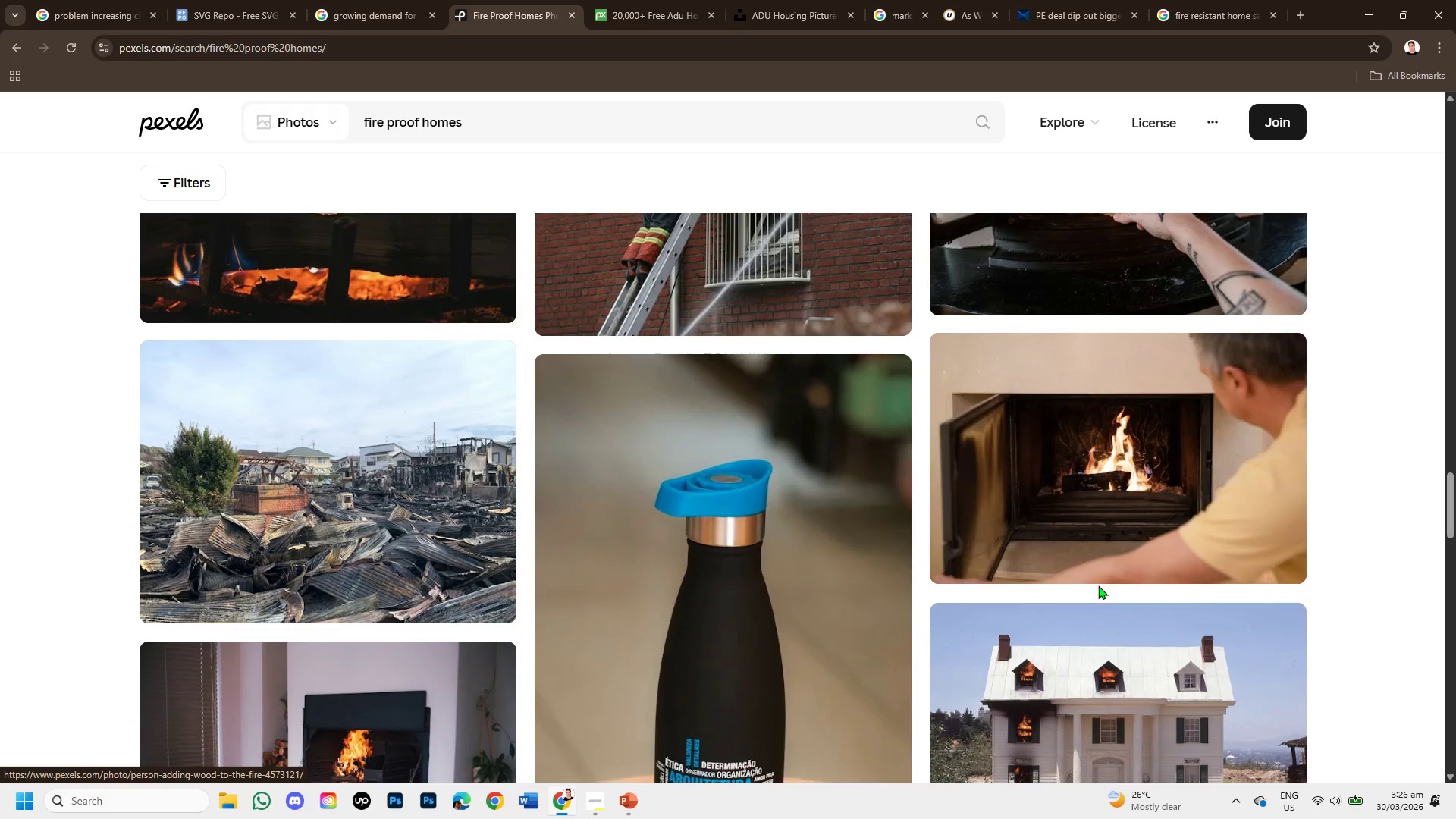 
scroll: coordinate [1098, 585], scroll_direction: up, amount: 2.0
 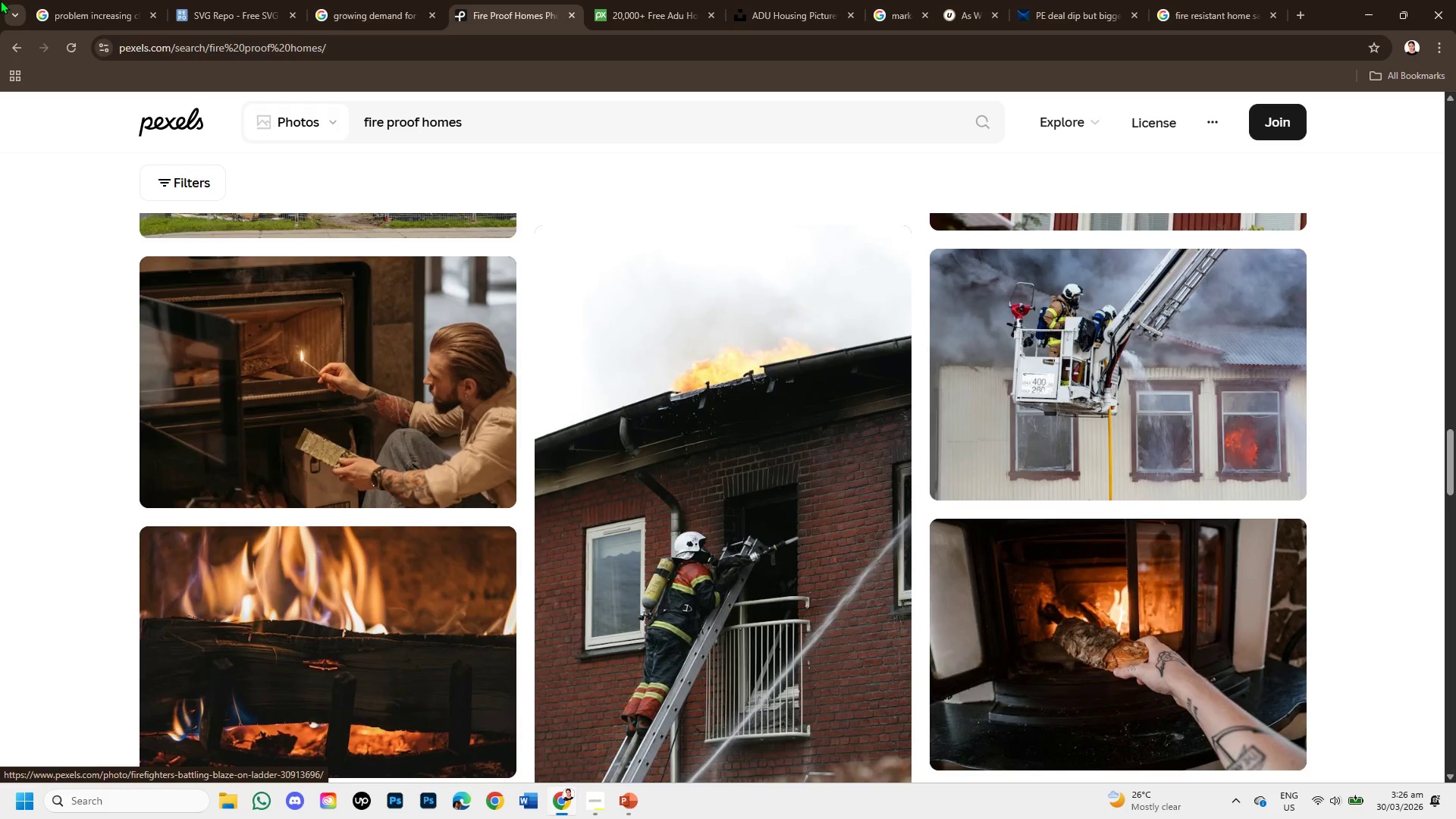 
scroll: coordinate [913, 494], scroll_direction: down, amount: 6.0
 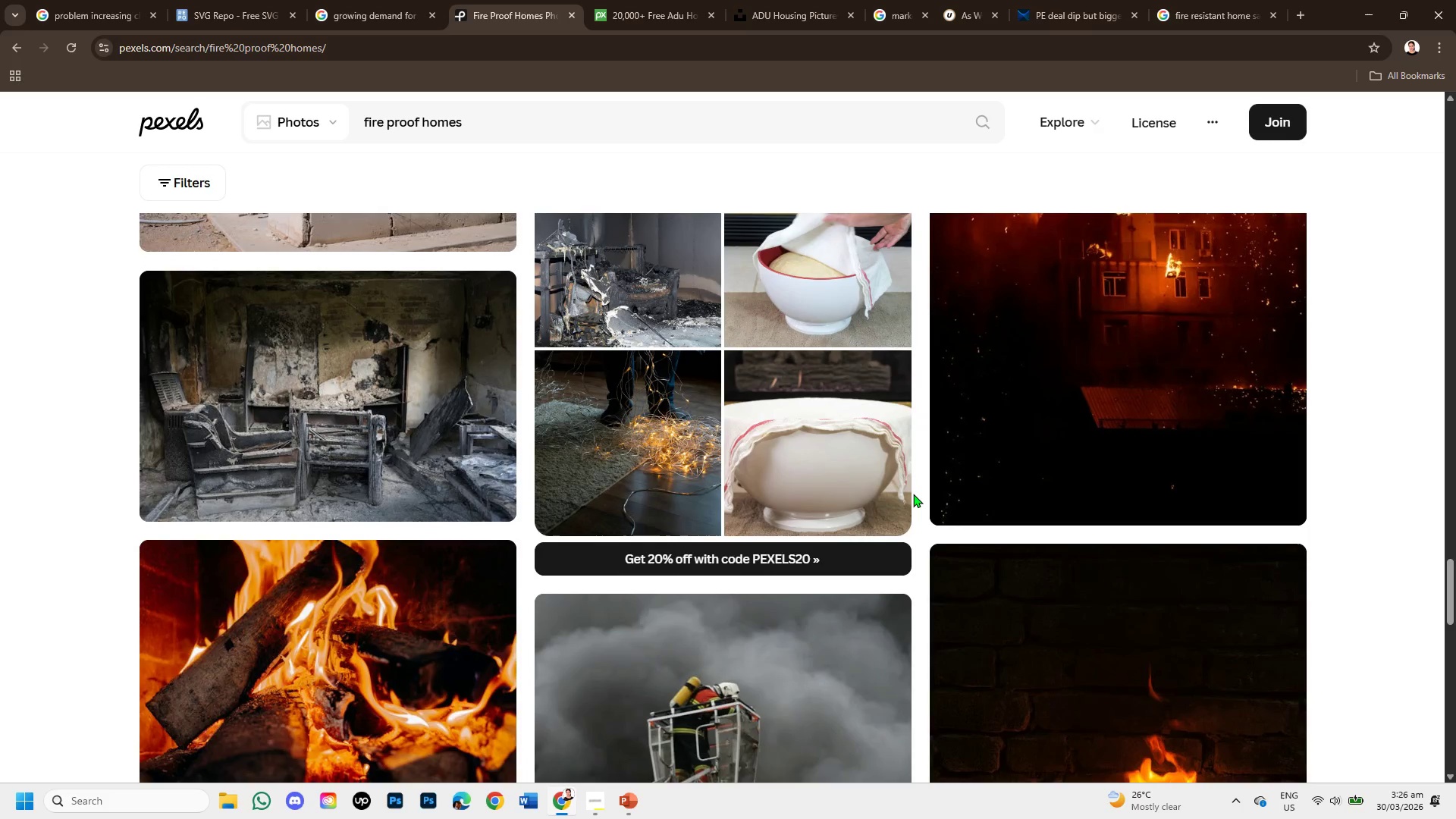 
scroll: coordinate [913, 494], scroll_direction: up, amount: 3.0
 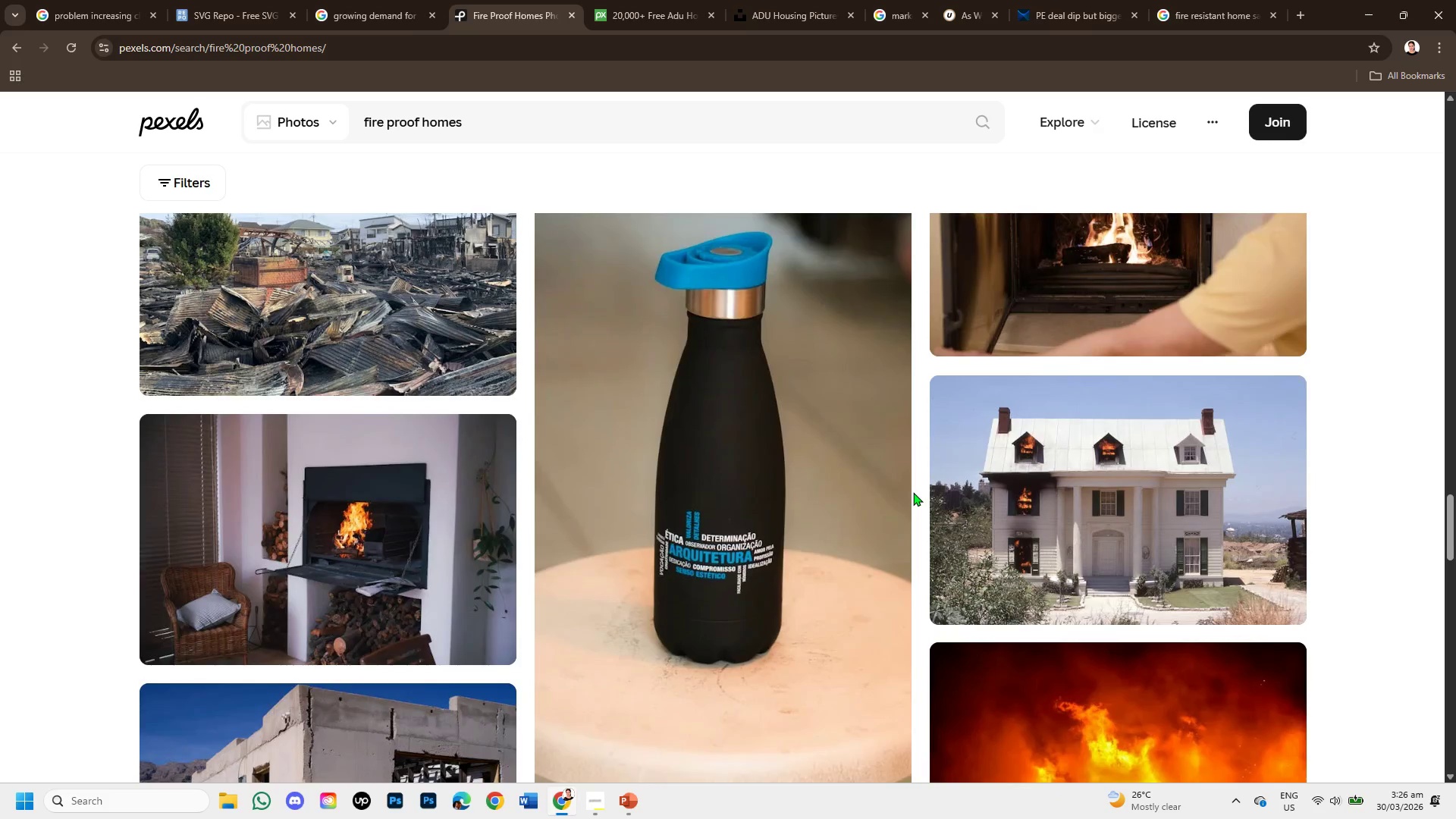 
scroll: coordinate [913, 492], scroll_direction: down, amount: 1.0
 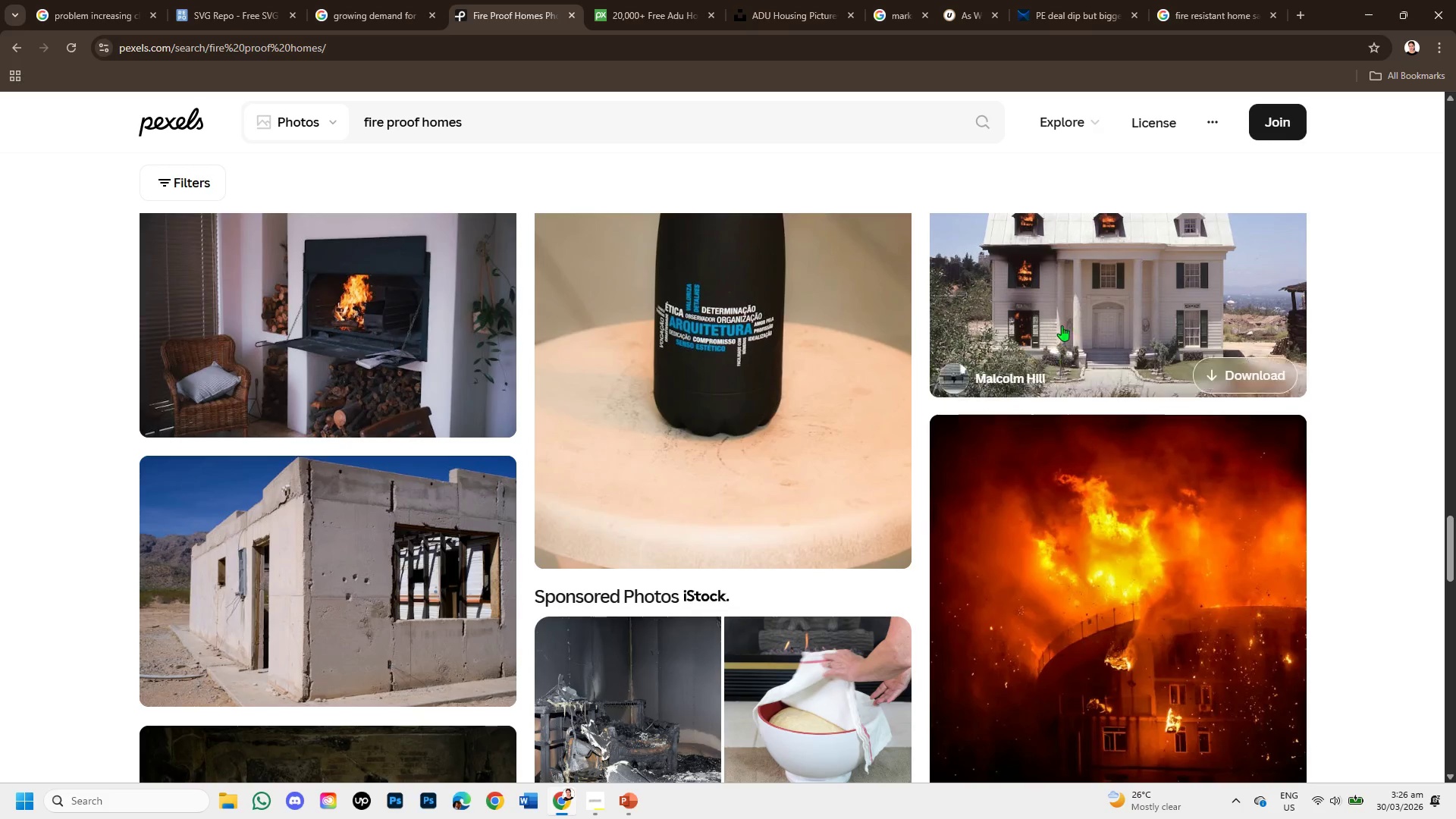 
left_click([1064, 284])
 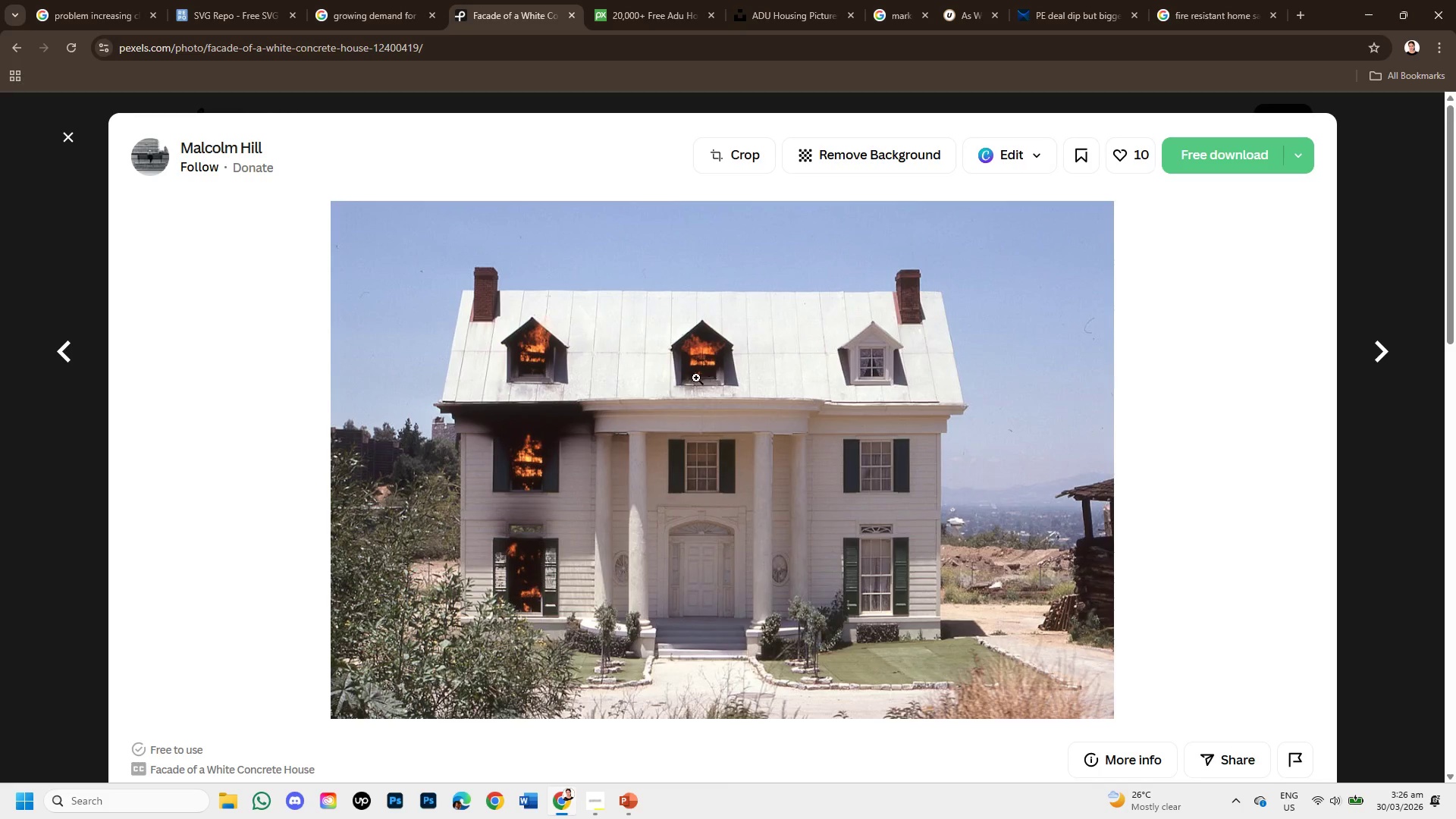 
scroll: coordinate [767, 502], scroll_direction: down, amount: 10.0
 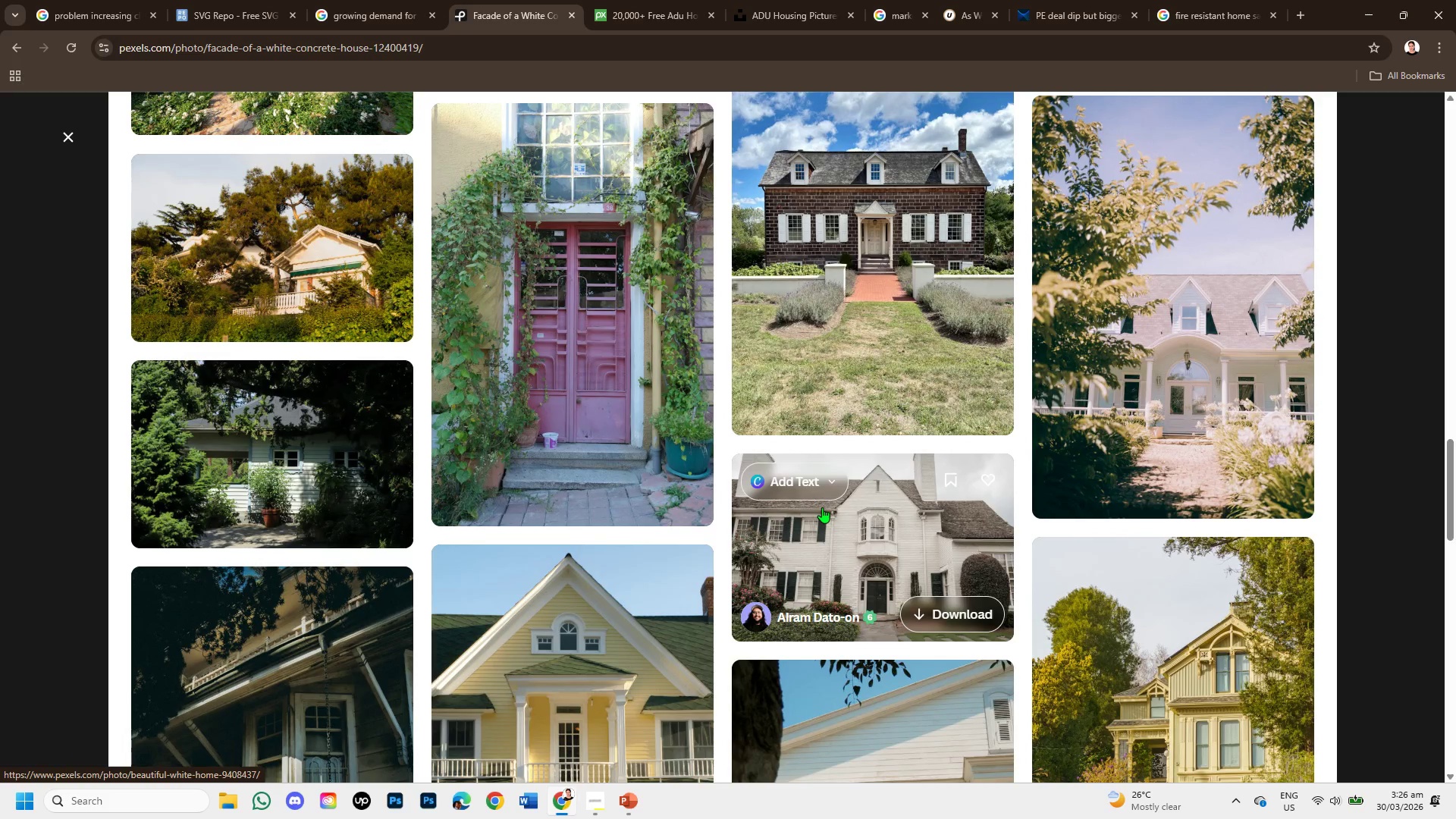 
scroll: coordinate [781, 552], scroll_direction: down, amount: 5.0
 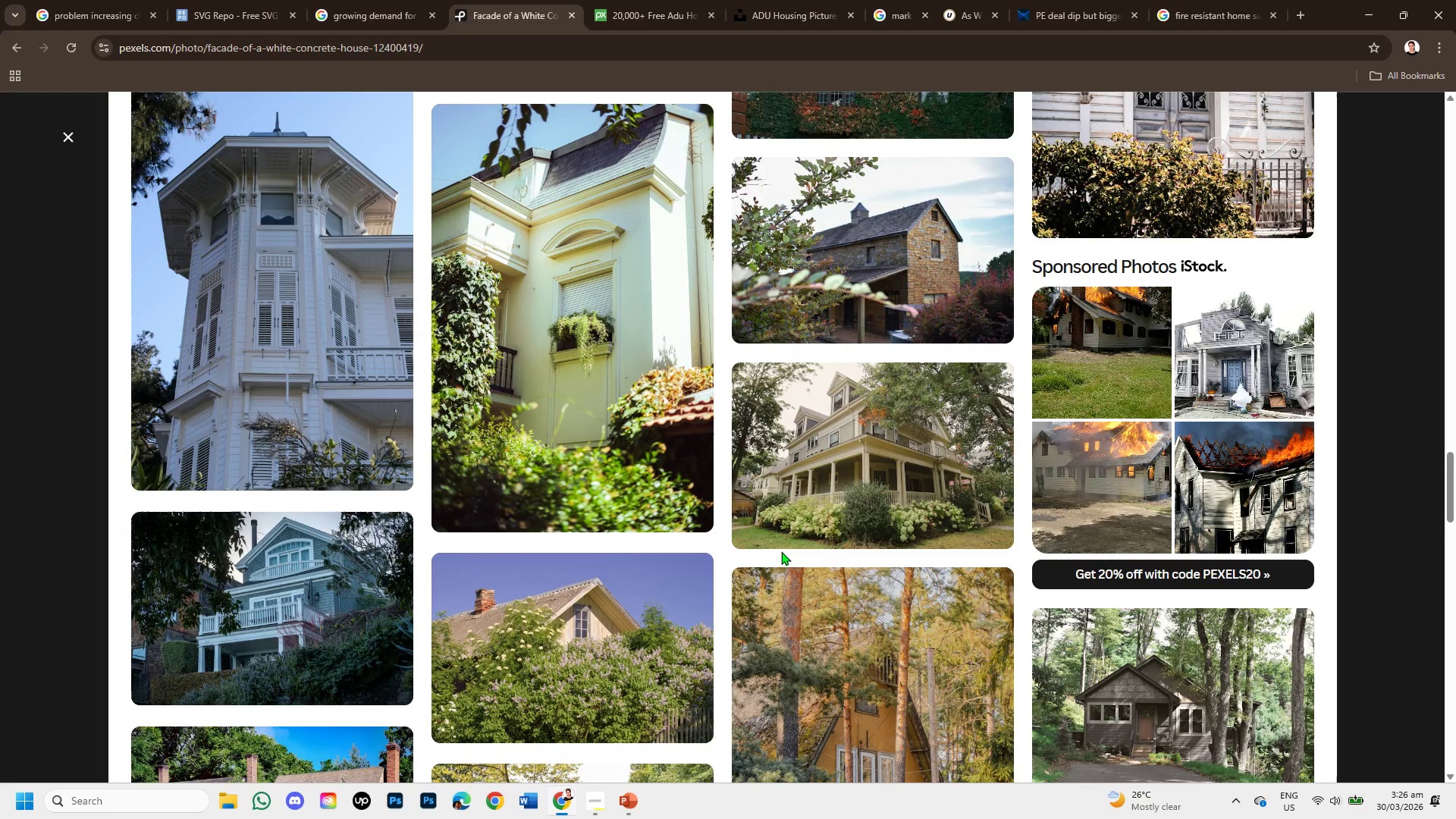 
scroll: coordinate [834, 462], scroll_direction: up, amount: 5.0
 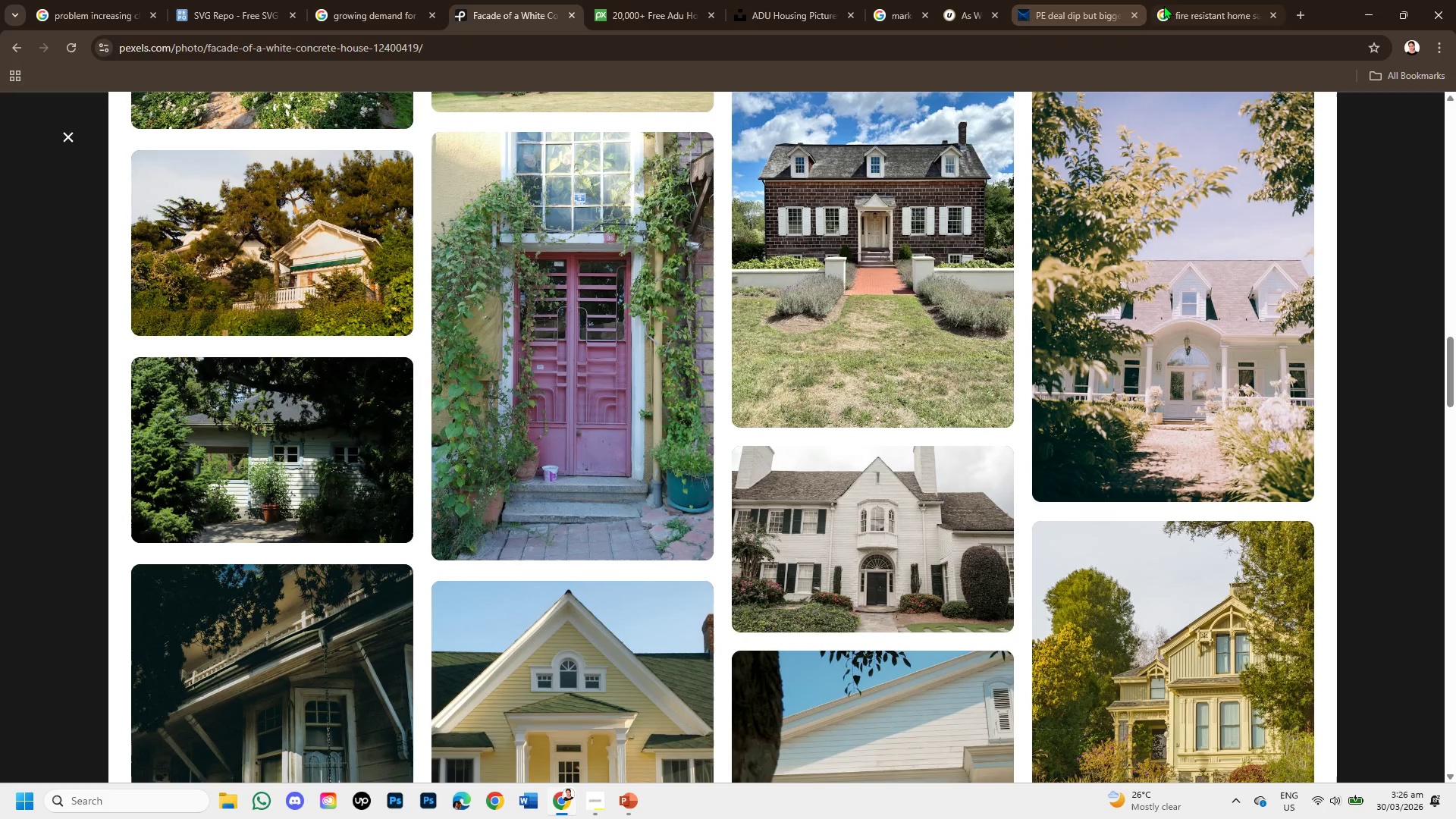 
left_click([1169, 7])
 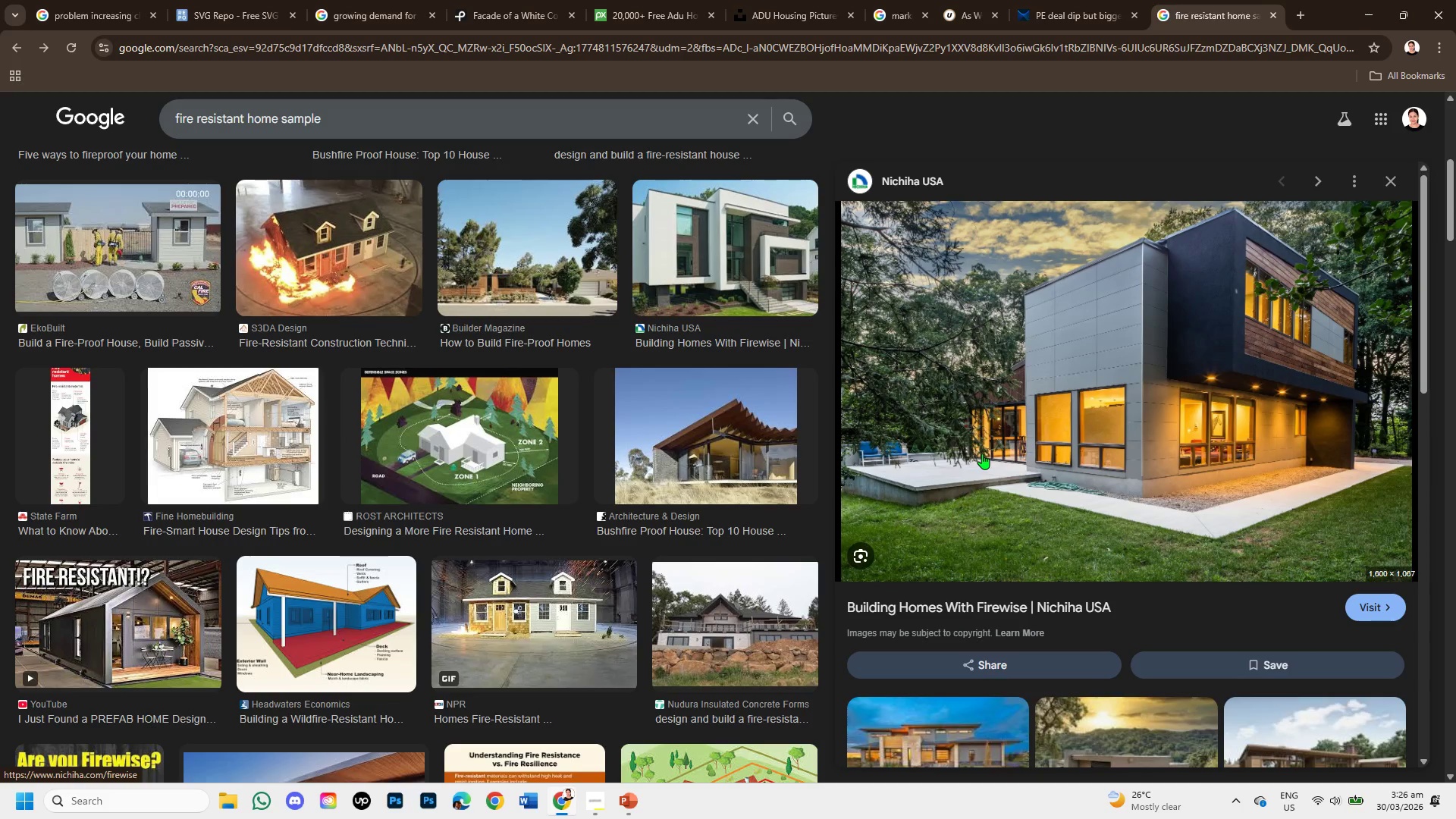 
scroll: coordinate [1058, 530], scroll_direction: down, amount: 2.0
 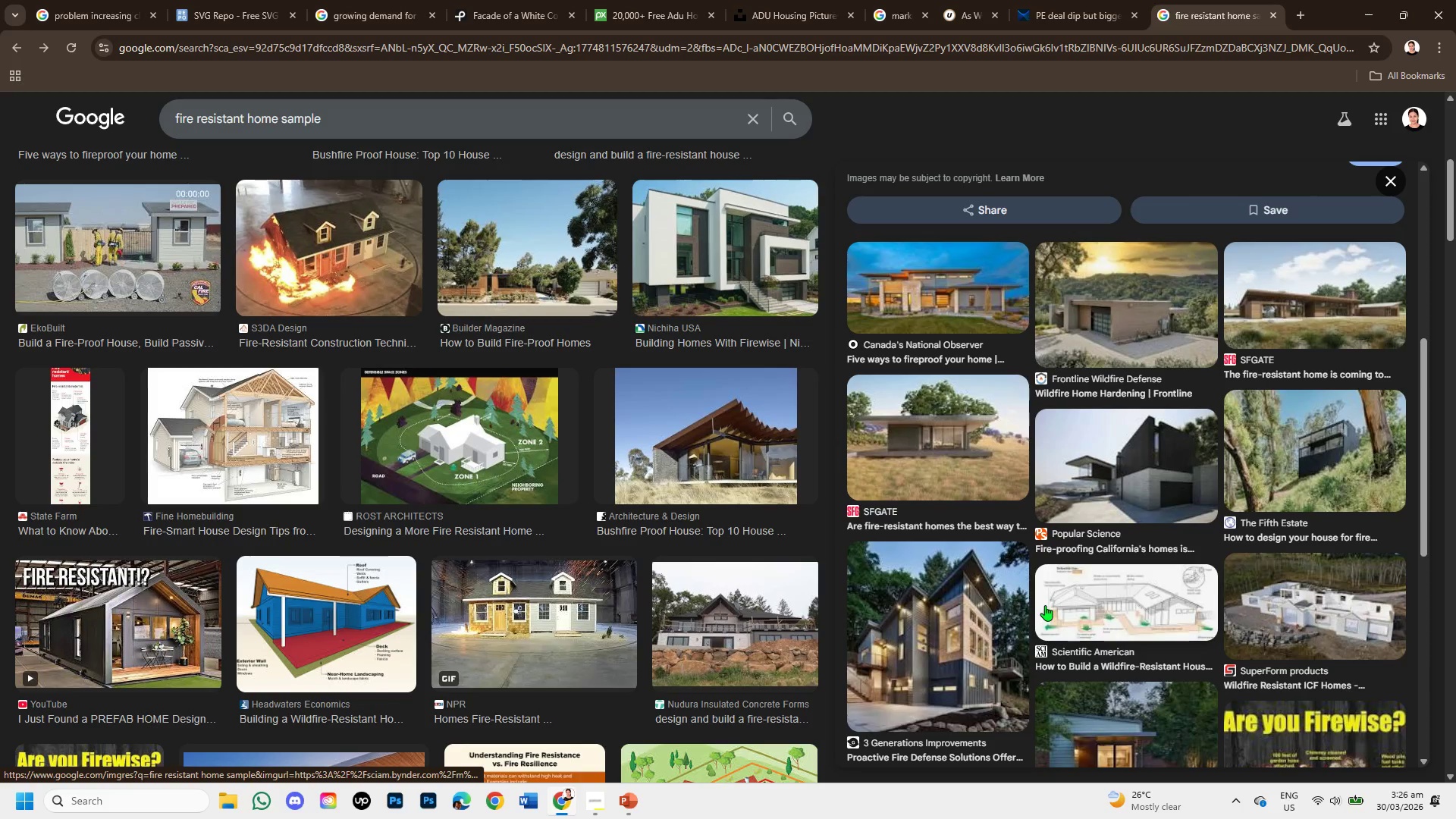 
scroll: coordinate [1045, 605], scroll_direction: up, amount: 1.0
 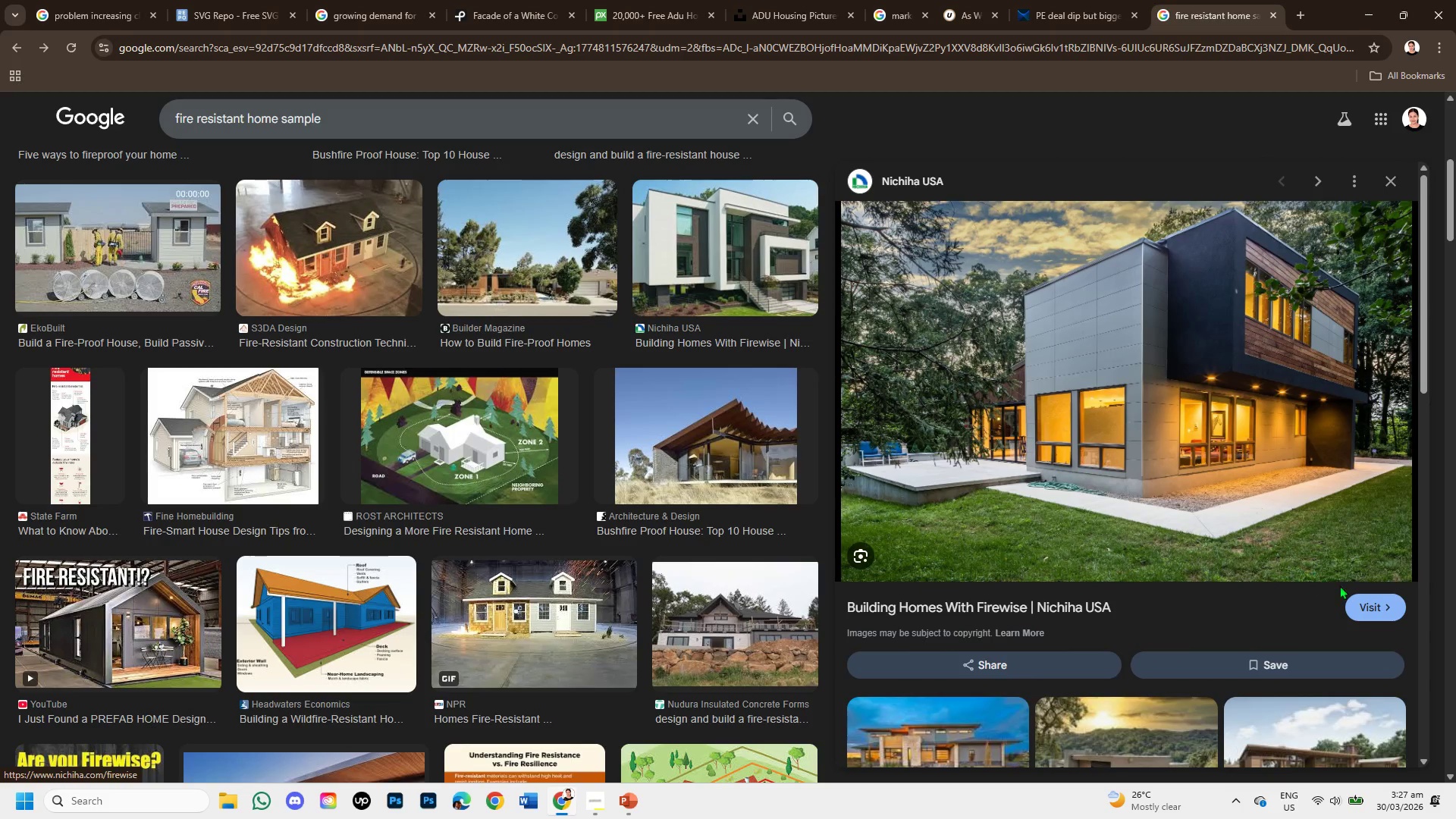 
left_click([1368, 601])
 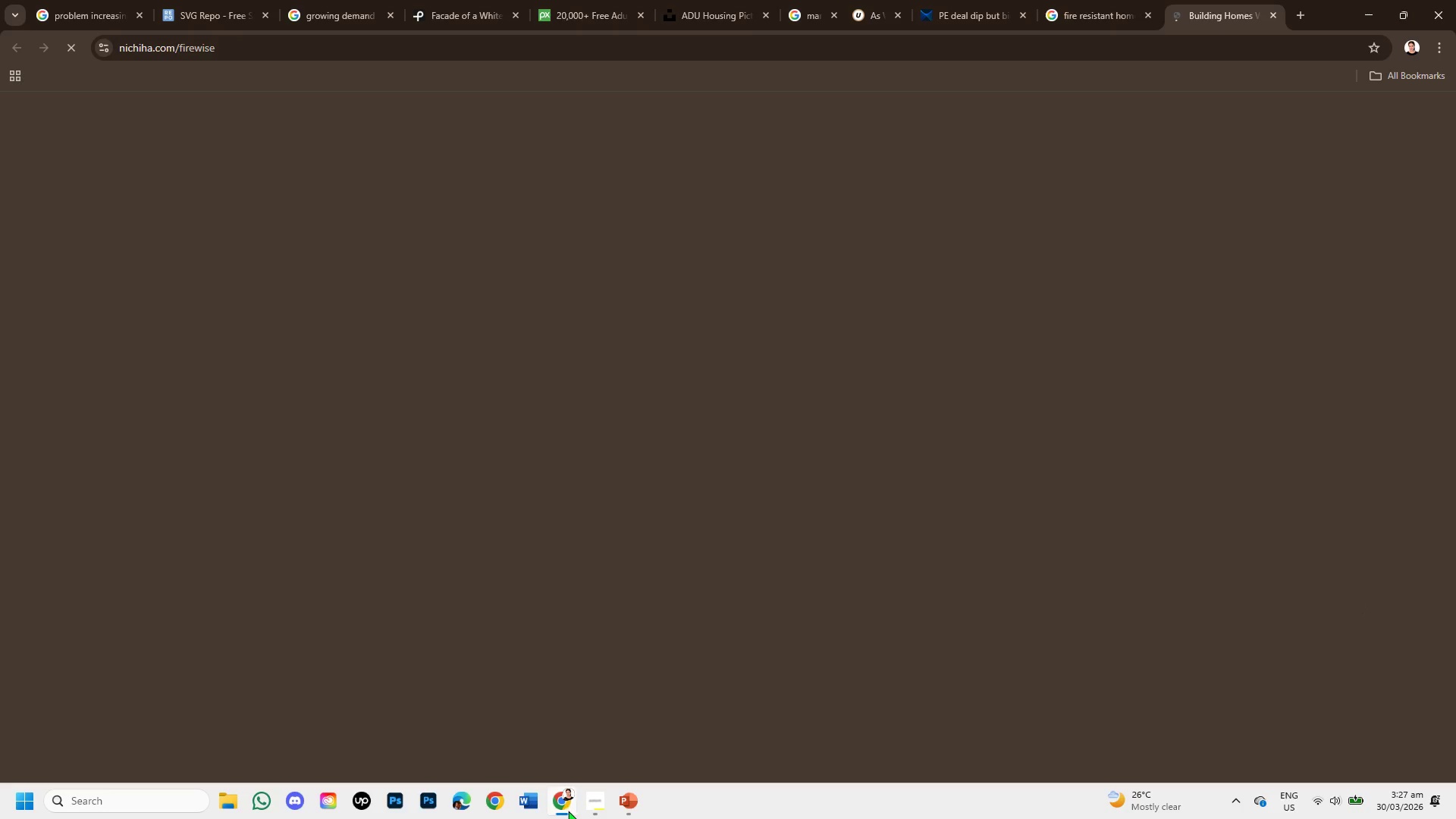 
left_click([585, 807])